 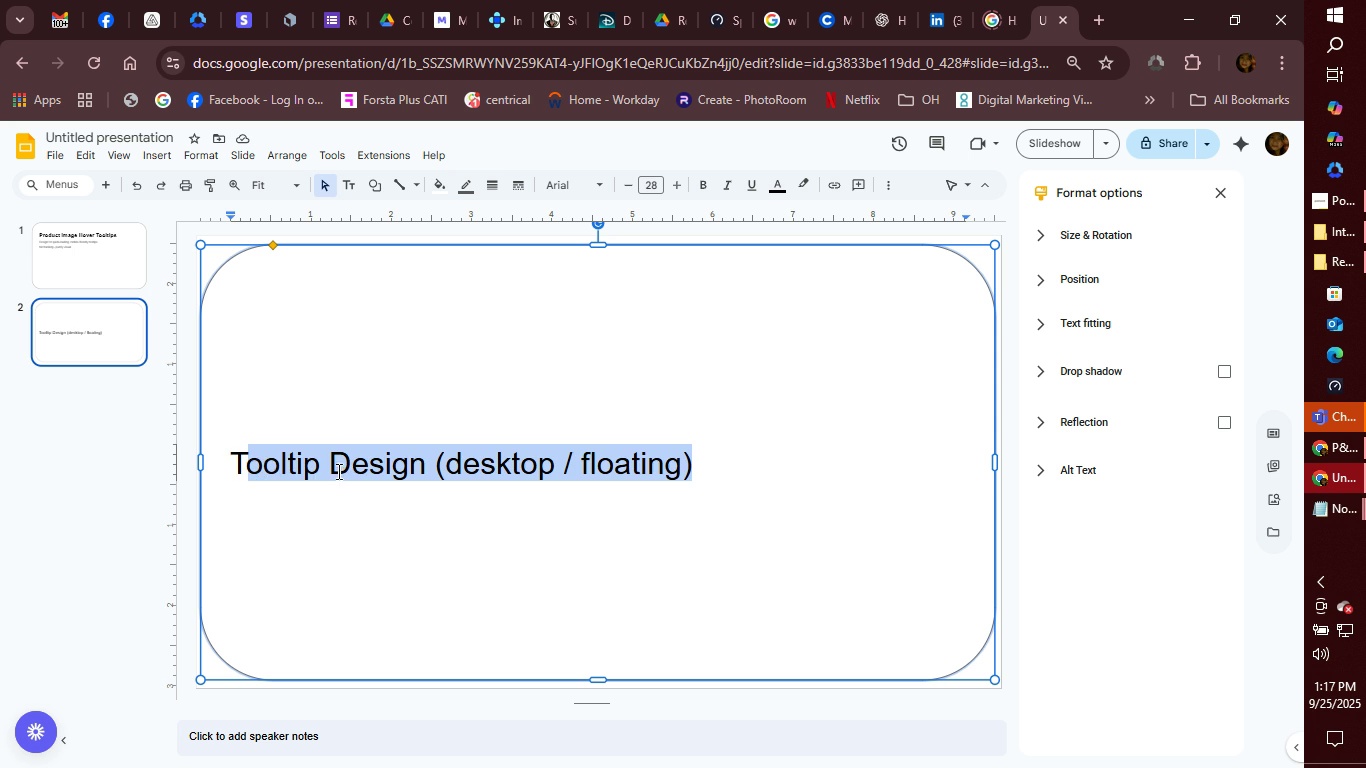 
left_click([270, 277])
 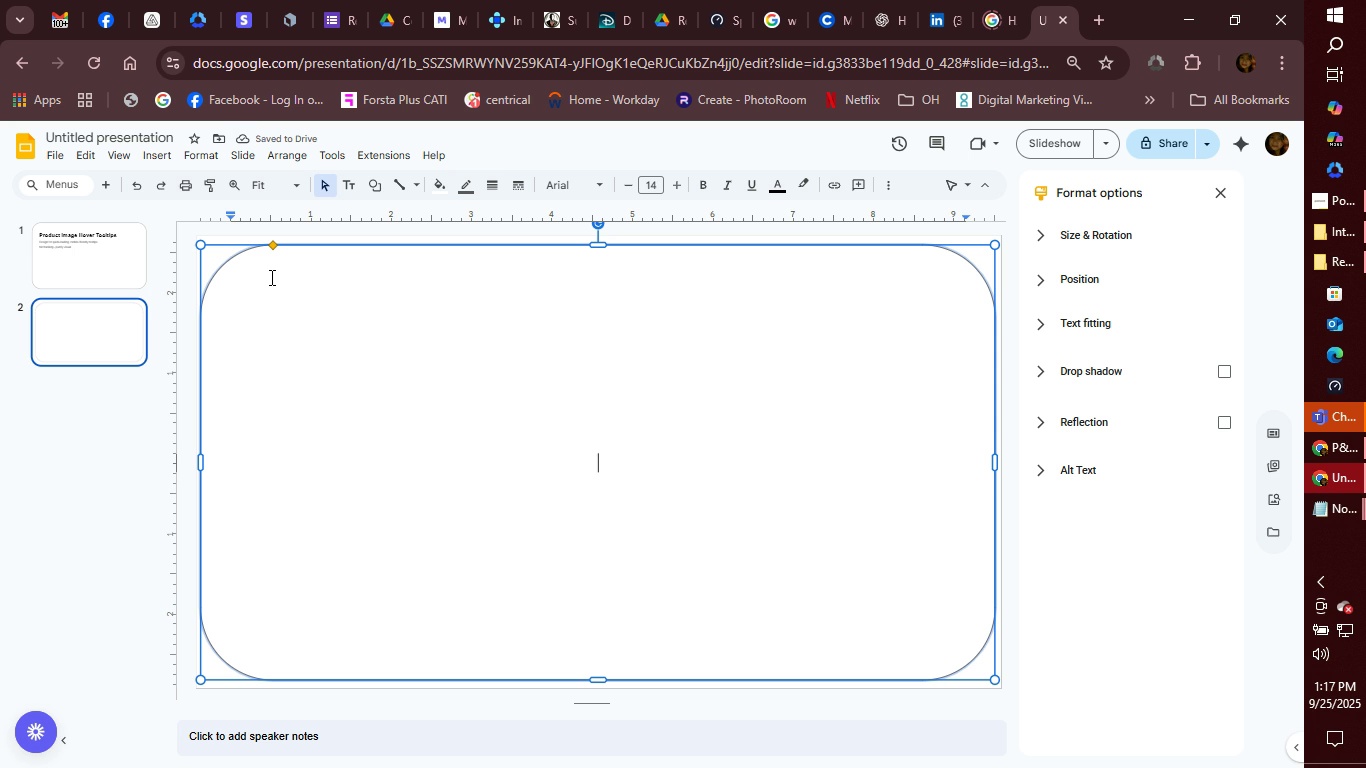 
left_click([270, 277])
 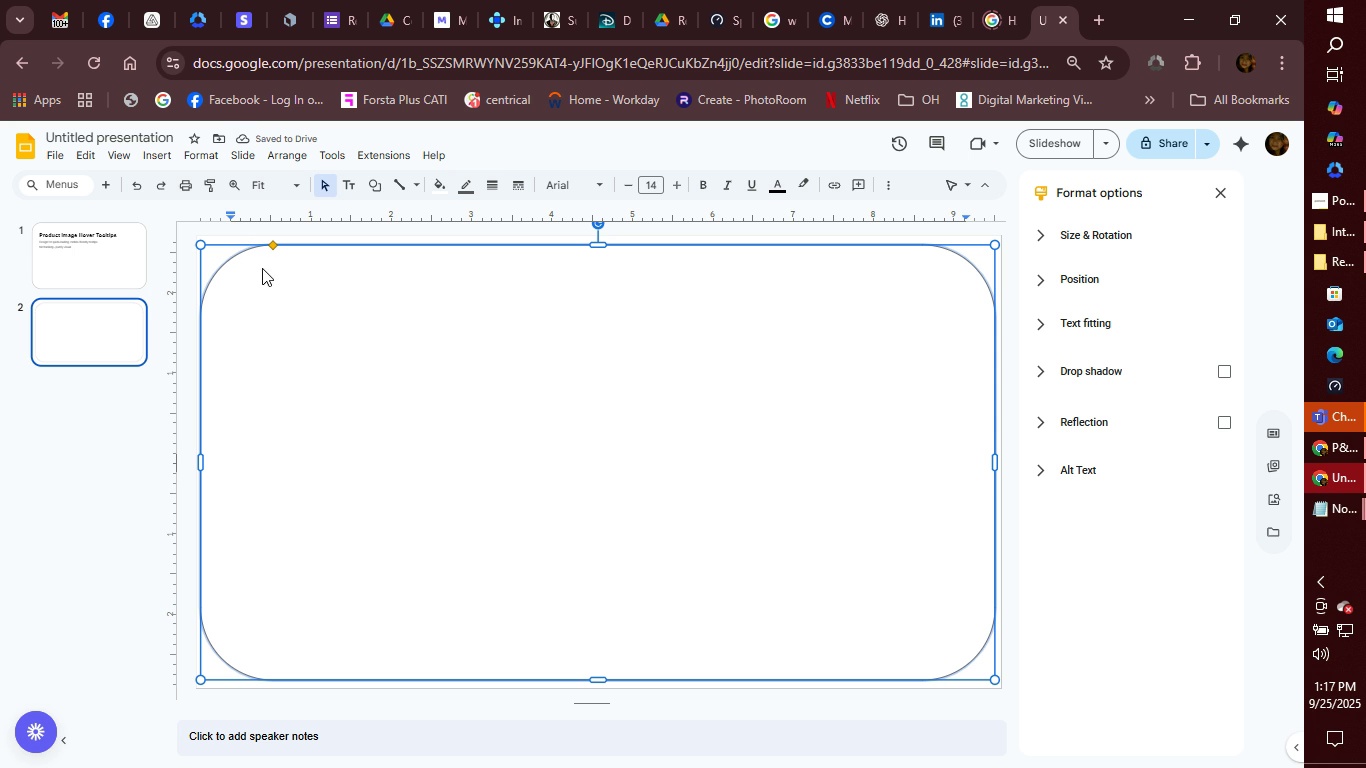 
right_click([262, 268])
 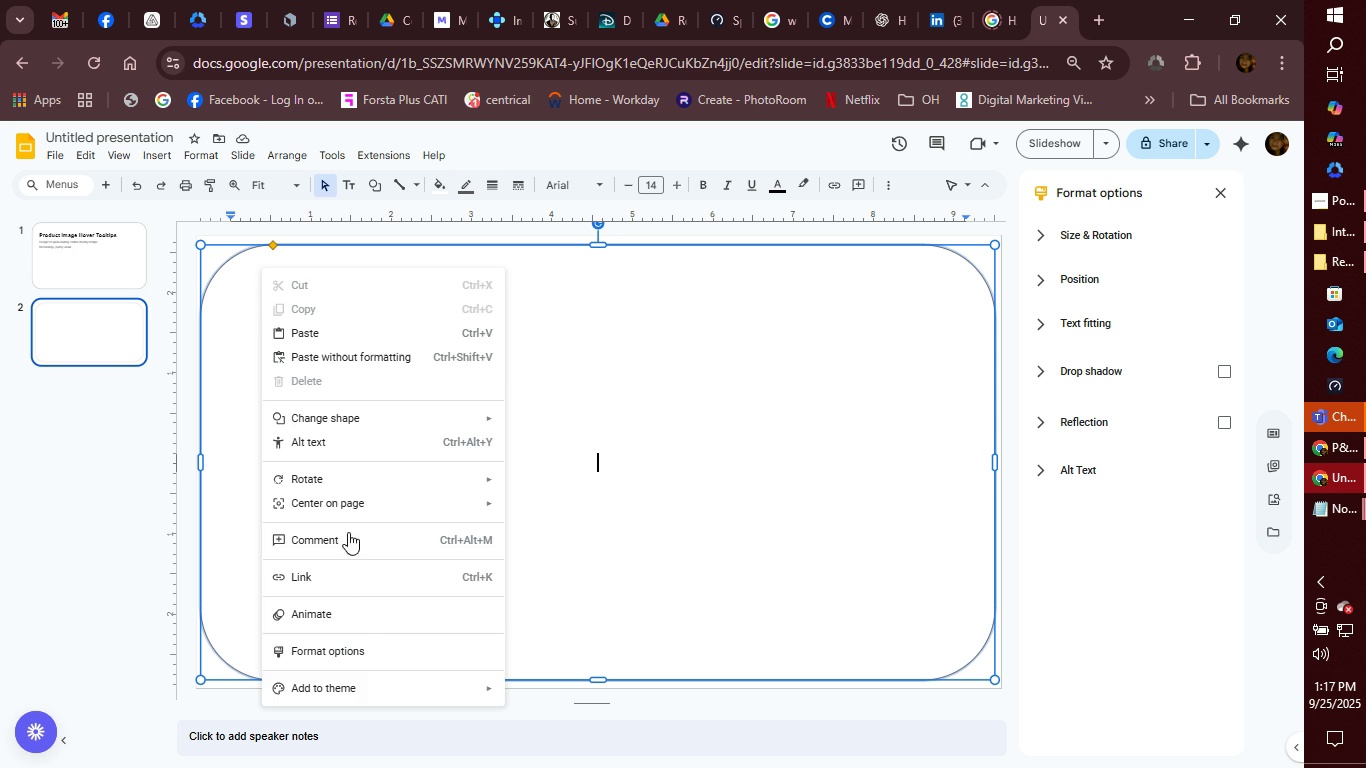 
left_click([646, 303])
 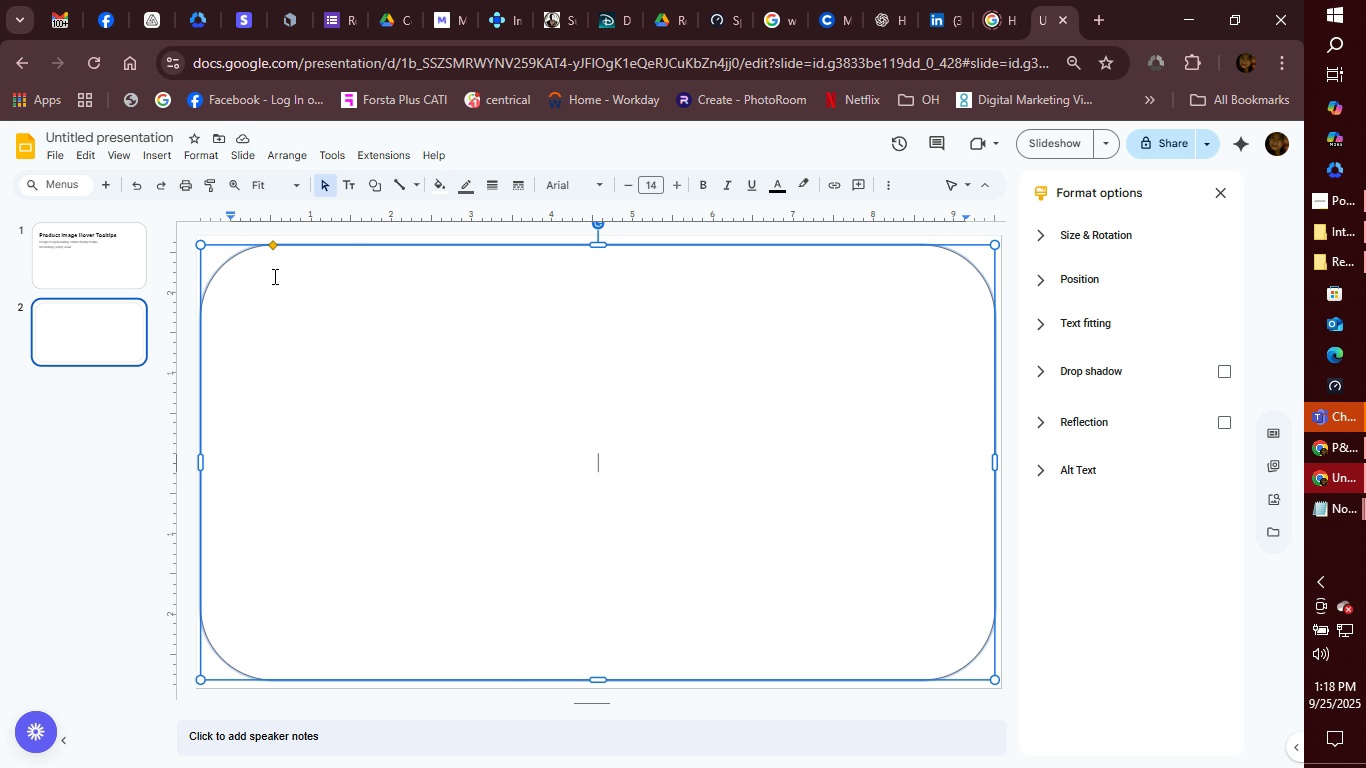 
right_click([273, 276])
 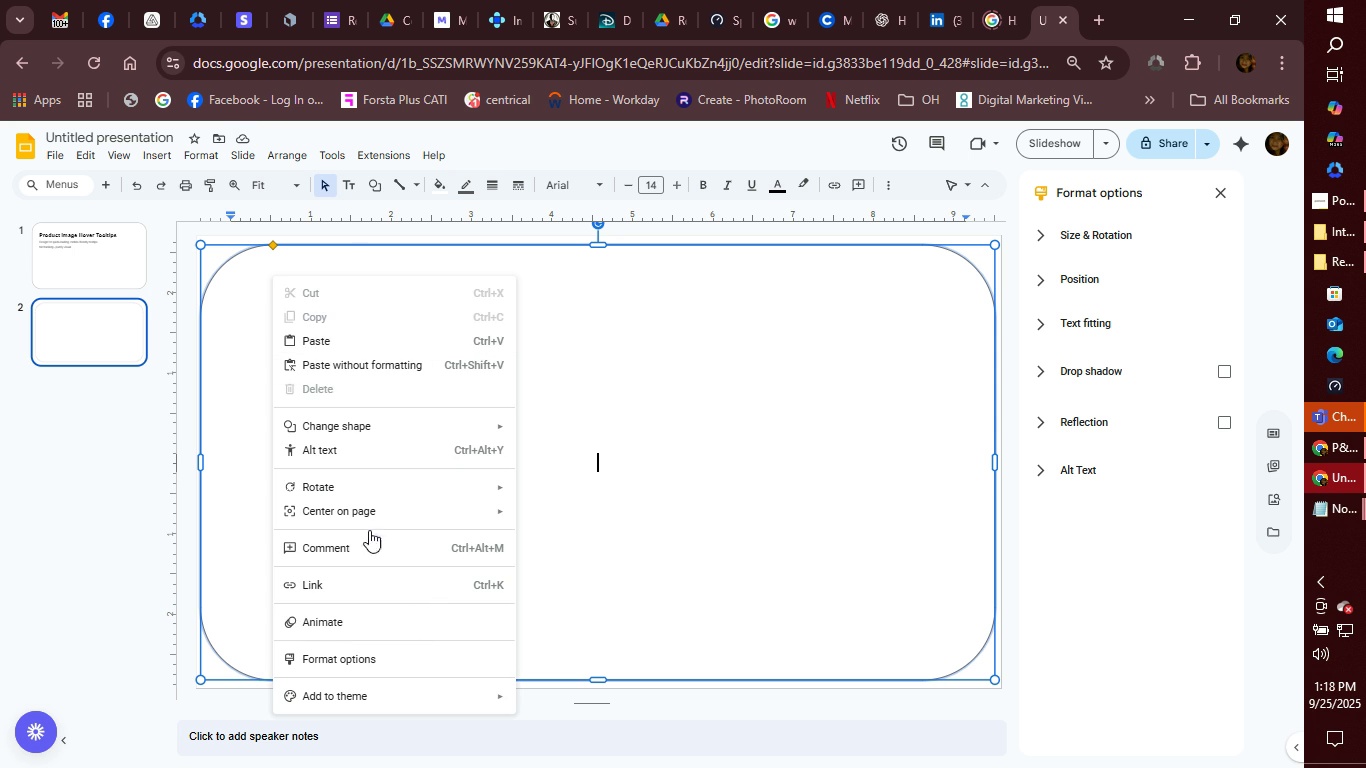 
left_click([248, 305])
 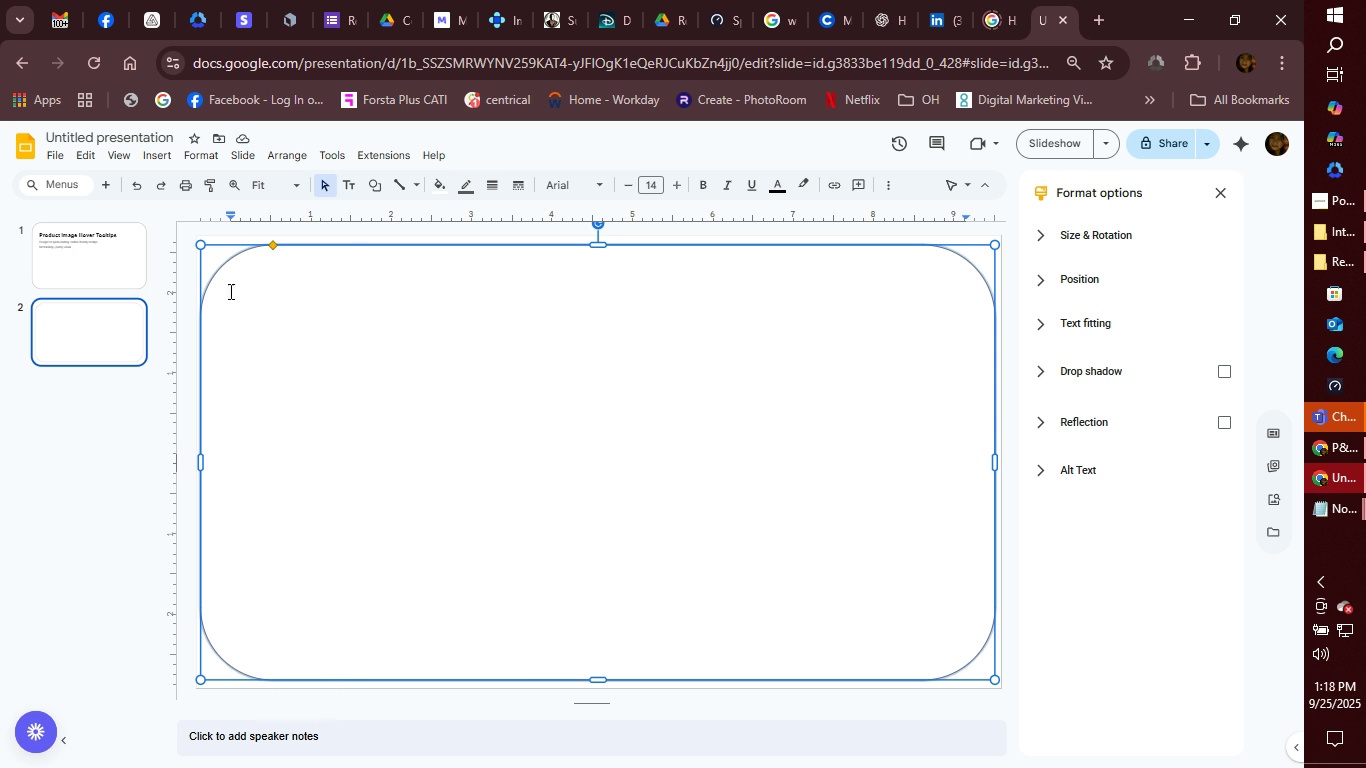 
left_click([145, 424])
 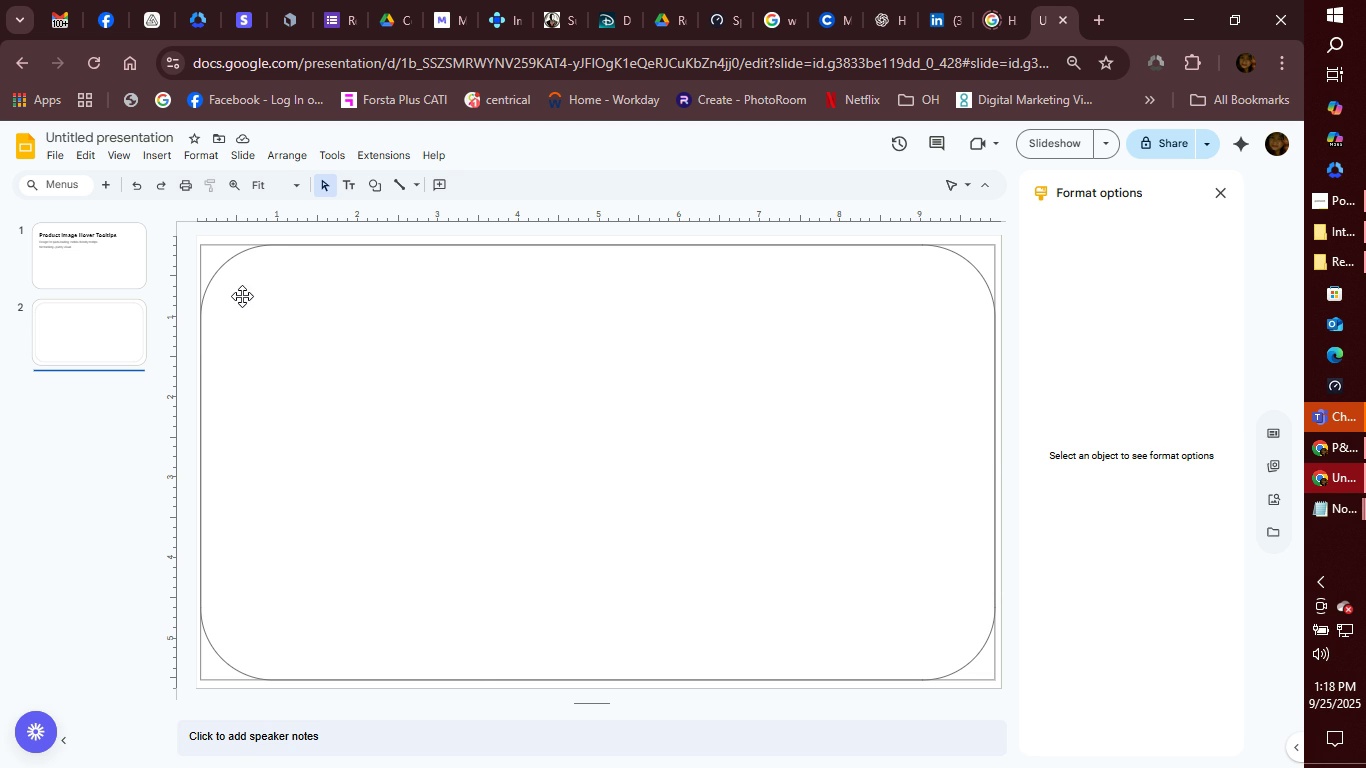 
right_click([245, 292])
 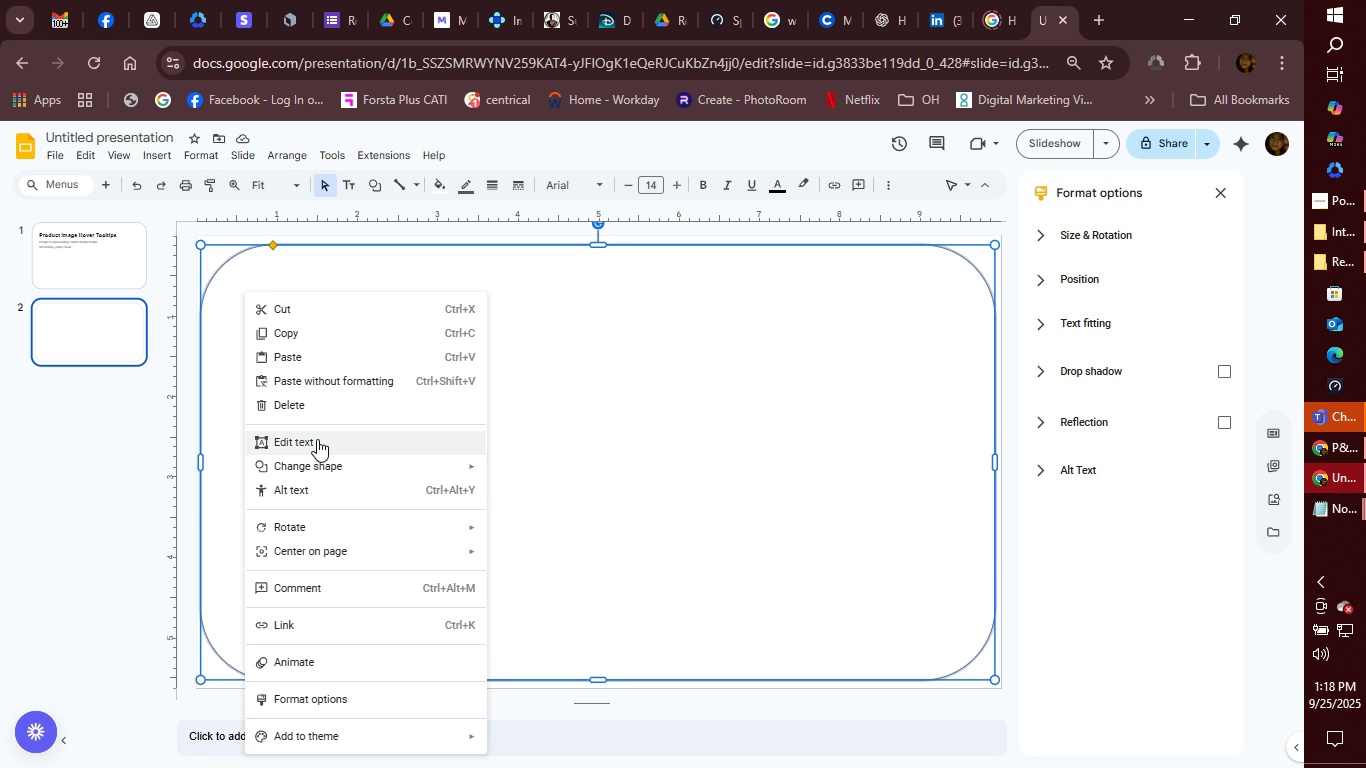 
wait(6.32)
 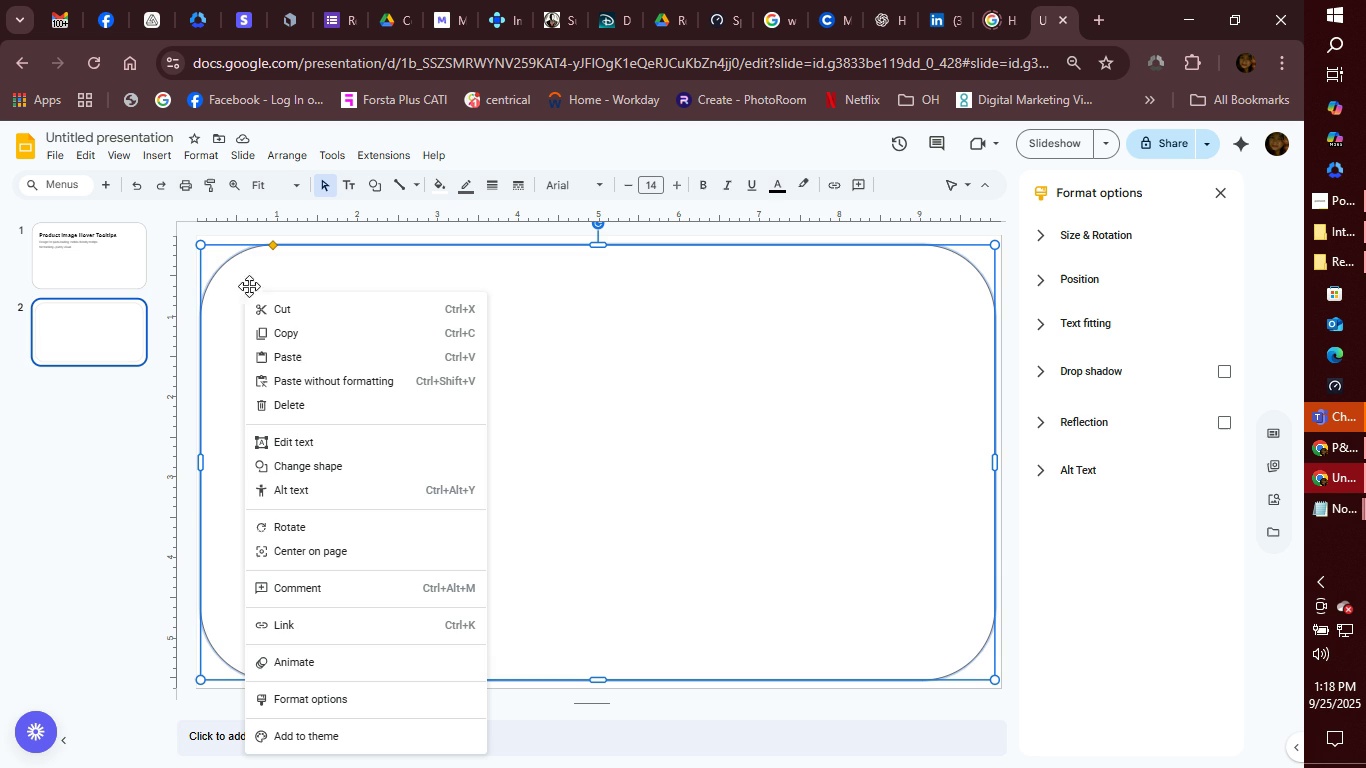 
left_click([317, 439])